 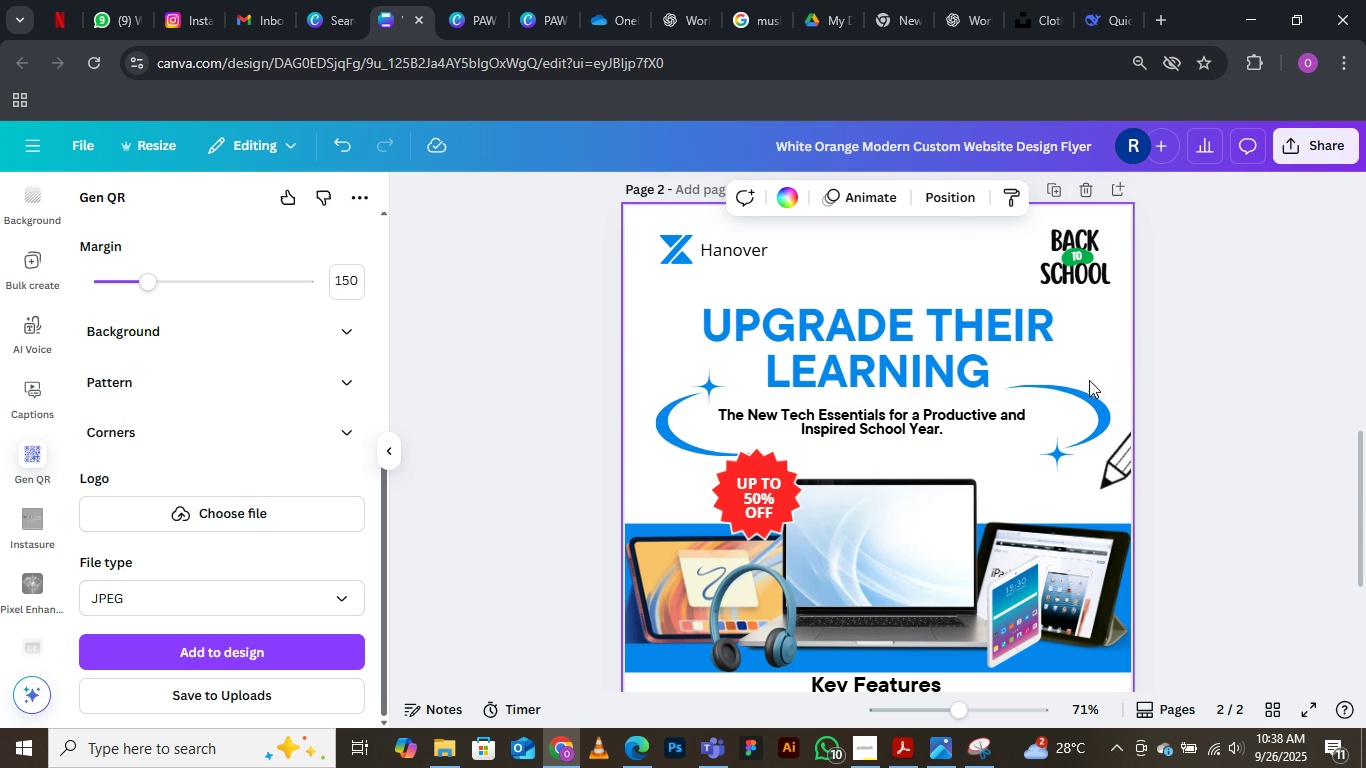 
scroll: coordinate [792, 449], scroll_direction: down, amount: 5.0
 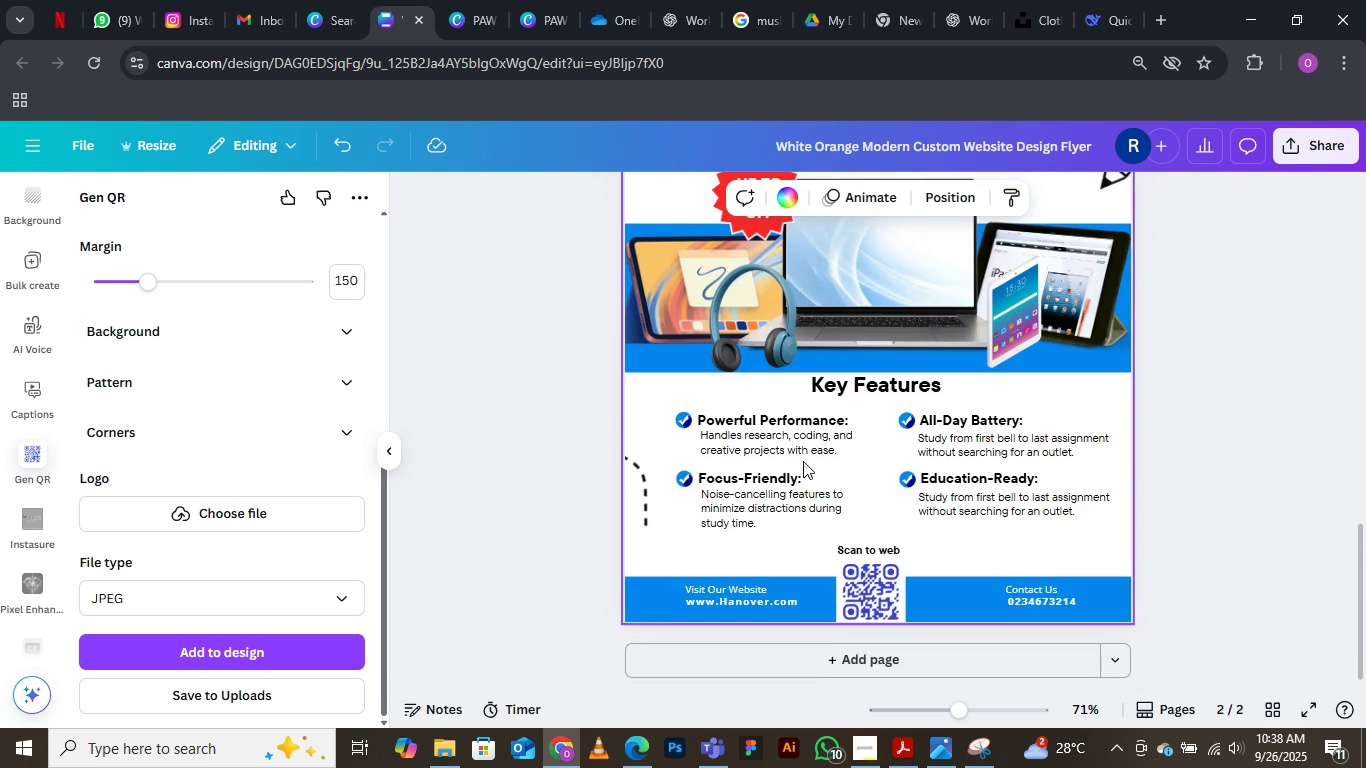 
scroll: coordinate [819, 439], scroll_direction: up, amount: 1.0
 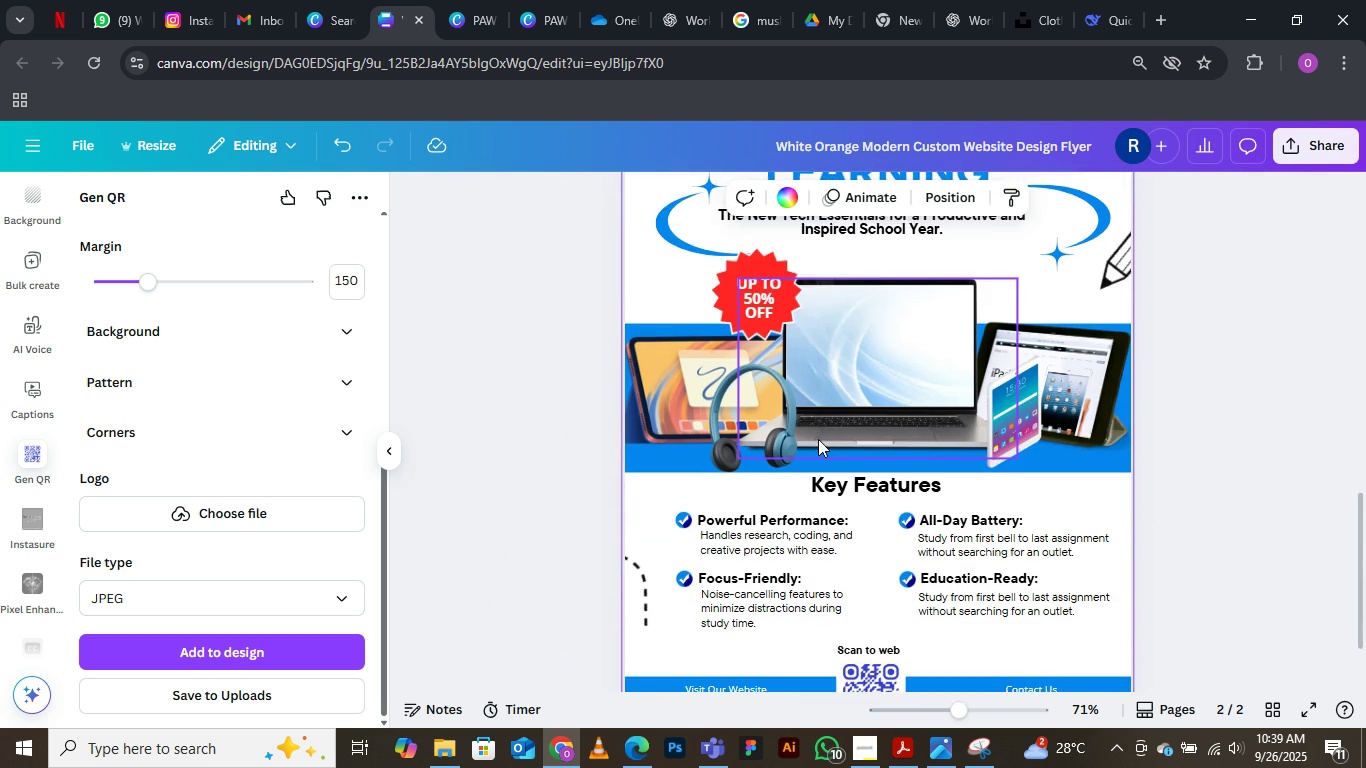 
scroll: coordinate [812, 434], scroll_direction: down, amount: 3.0
 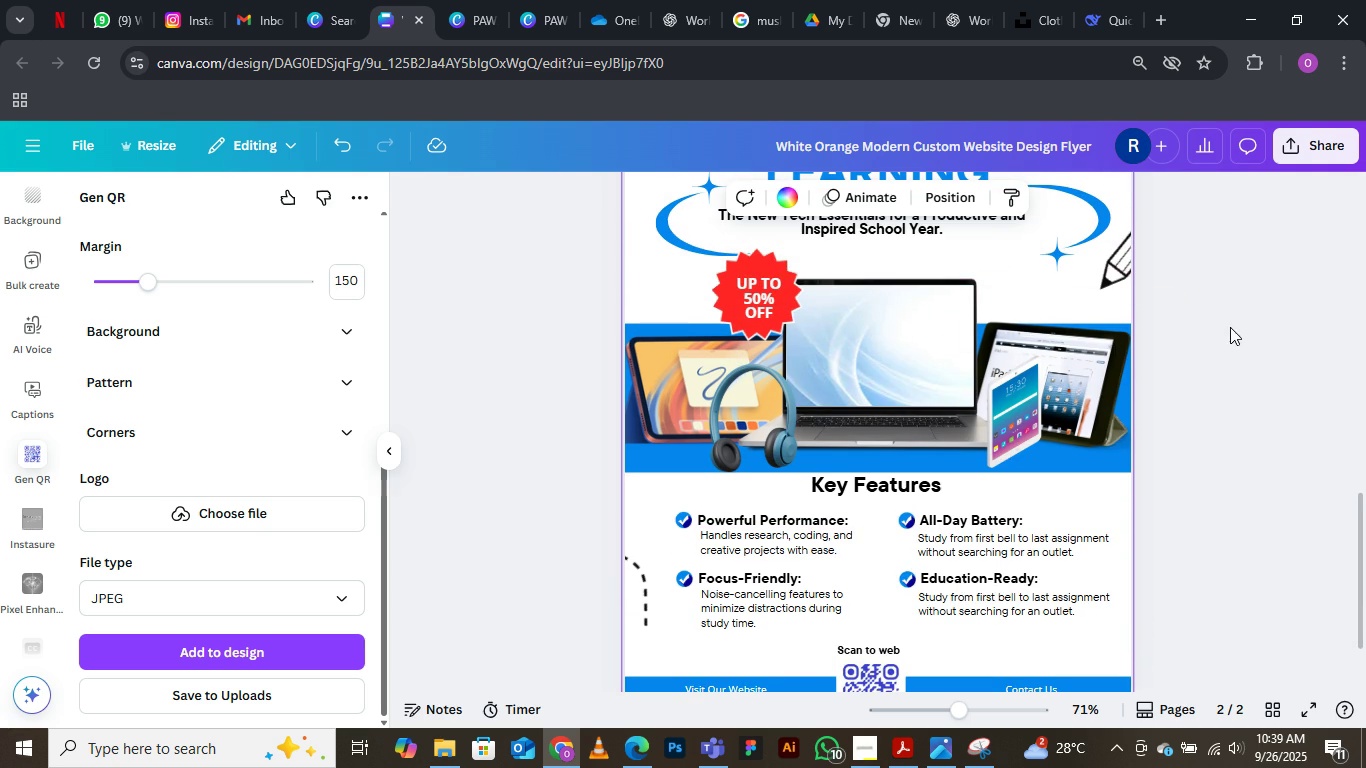 
left_click([1237, 327])
 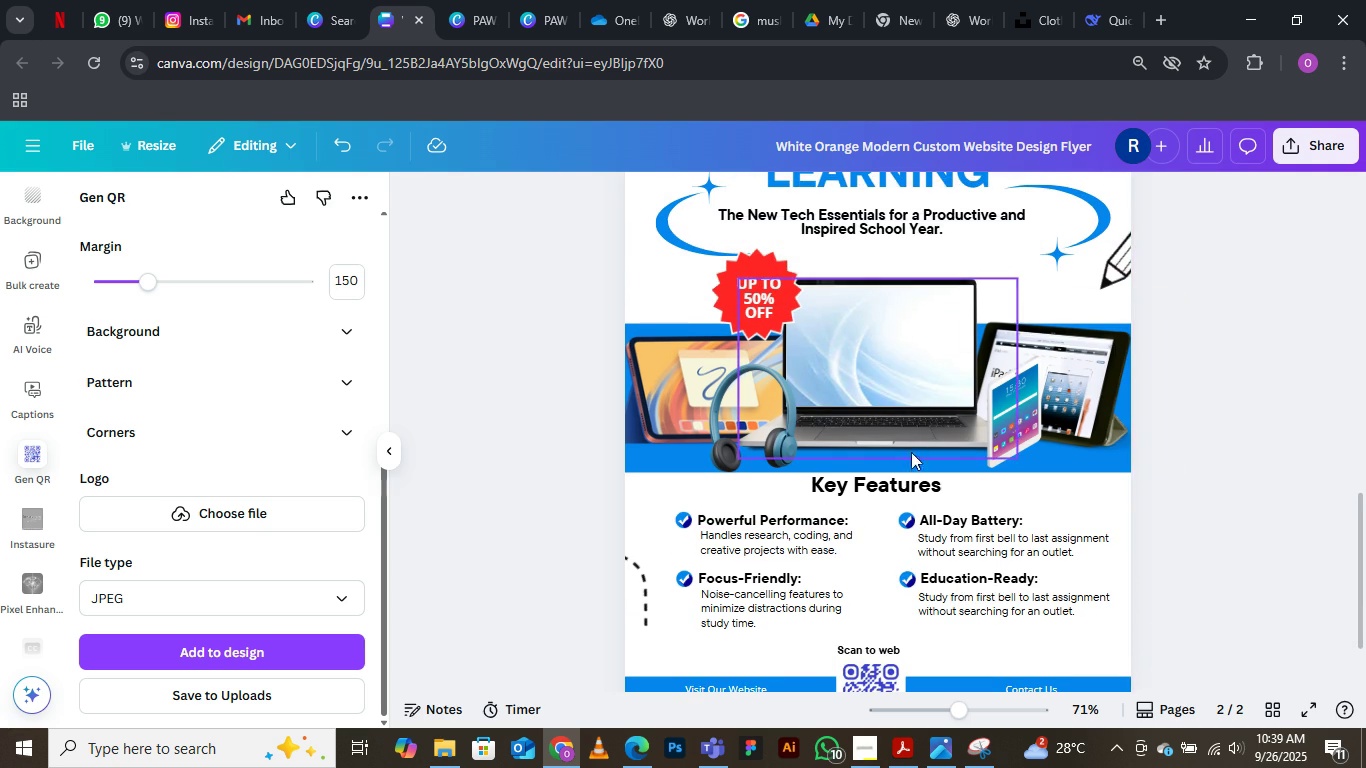 
scroll: coordinate [911, 477], scroll_direction: down, amount: 1.0
 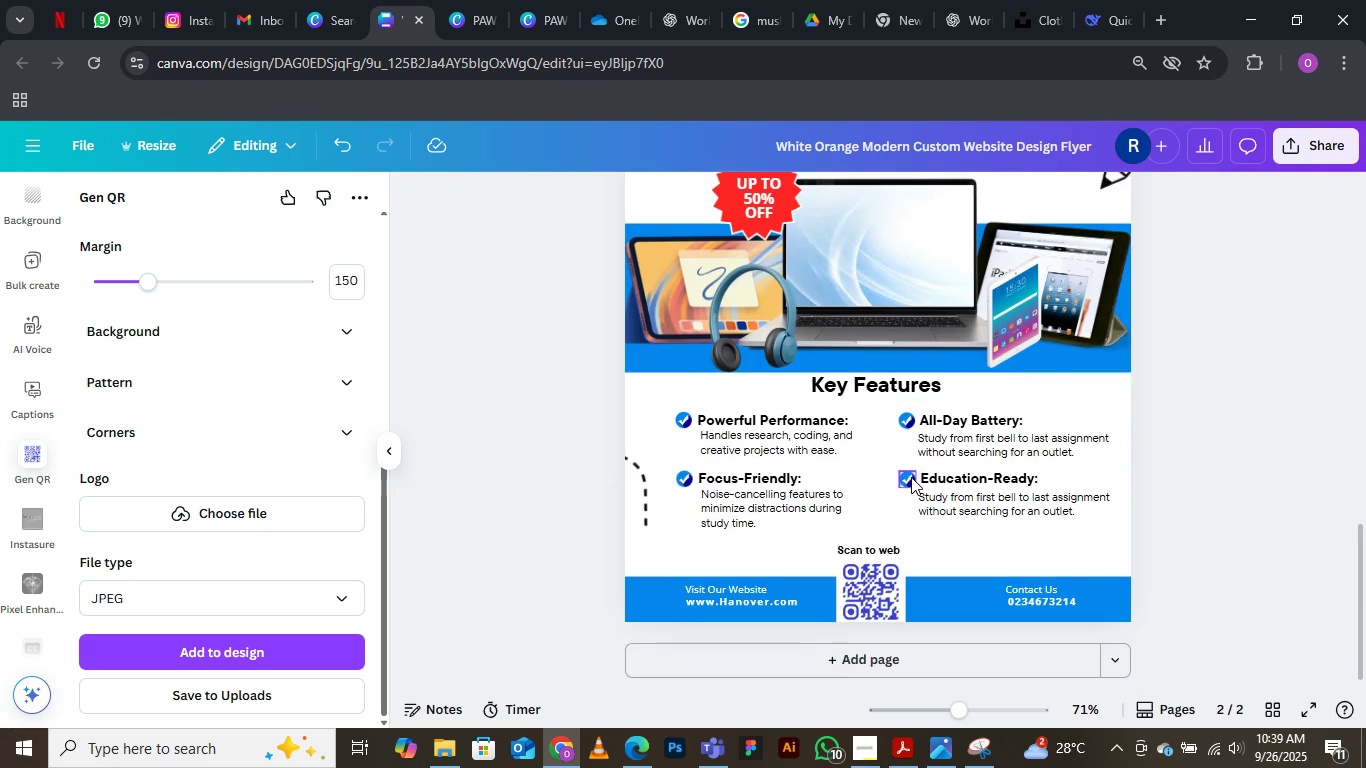 
scroll: coordinate [911, 476], scroll_direction: up, amount: 1.0
 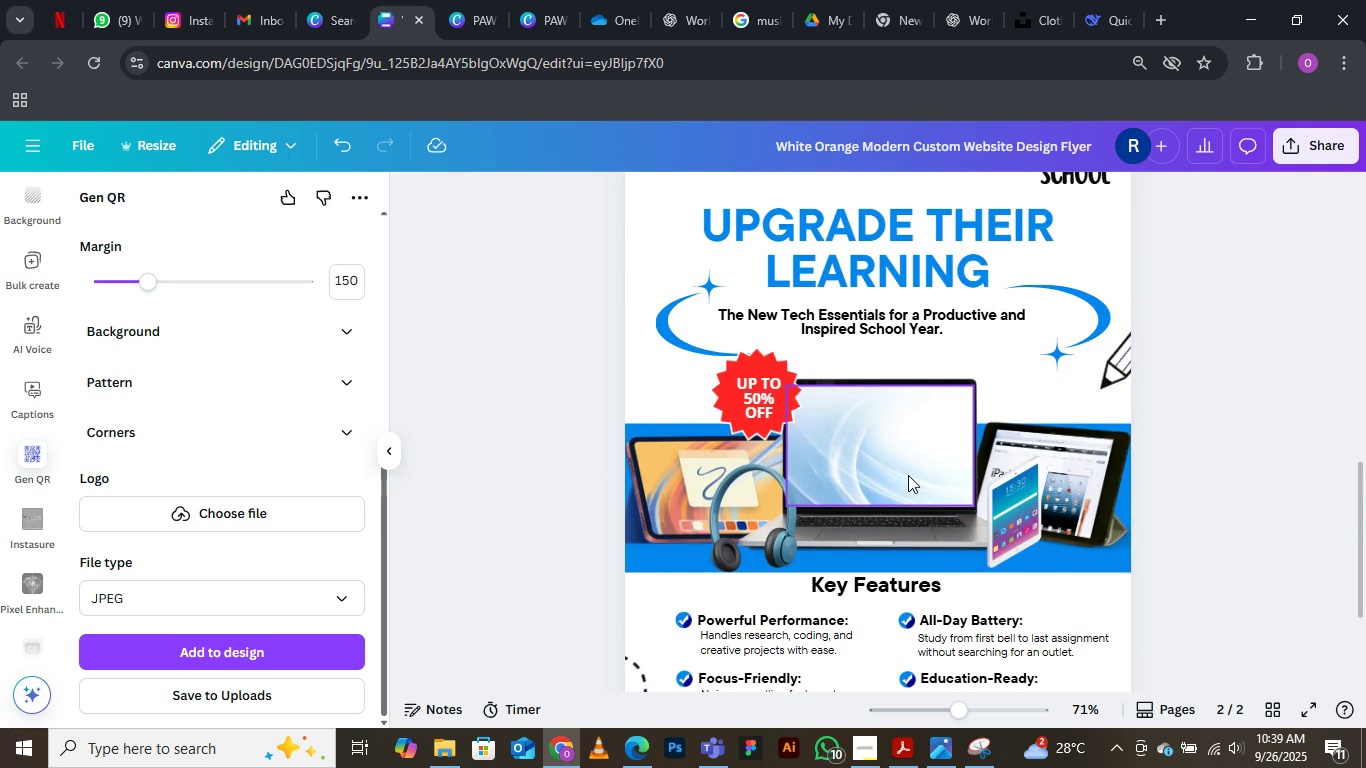 
scroll: coordinate [908, 475], scroll_direction: down, amount: 1.0